 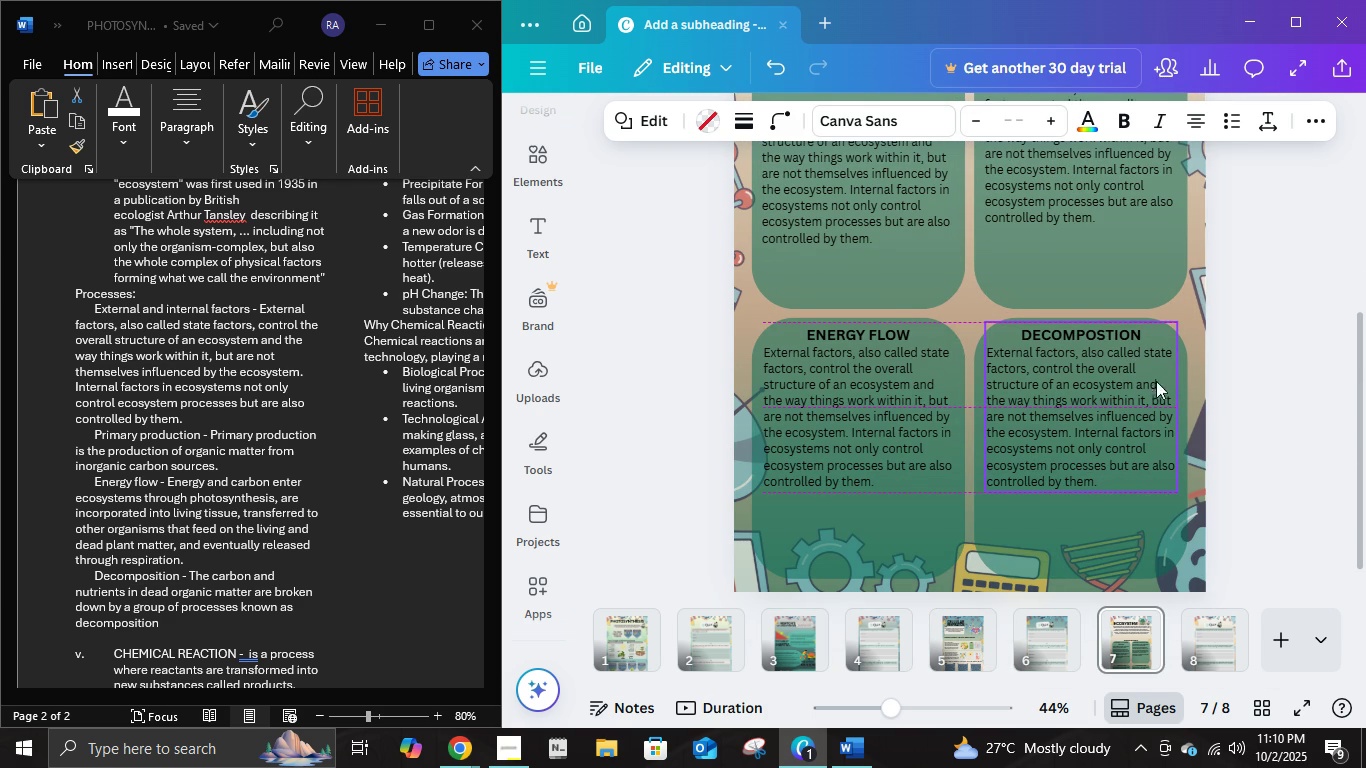 
double_click([1158, 338])
 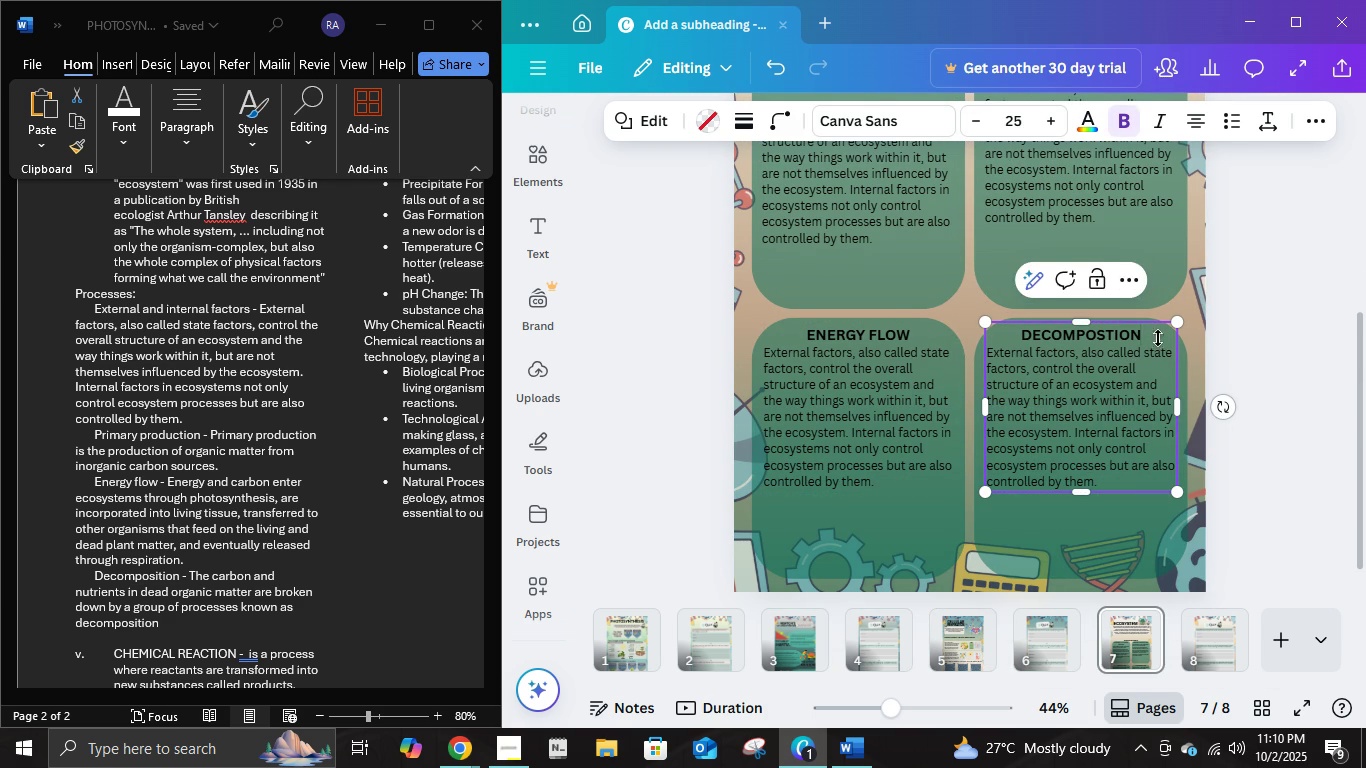 
key(Enter)
 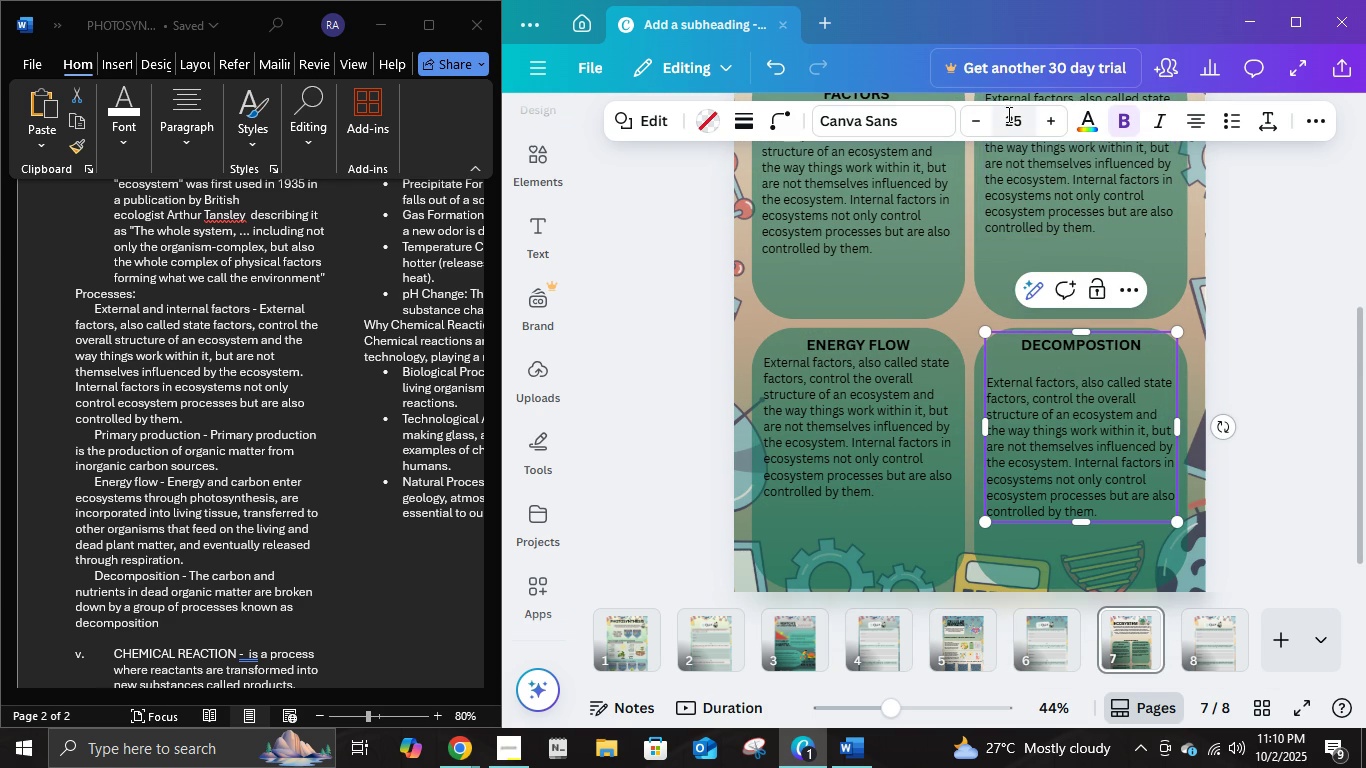 
left_click([1007, 114])
 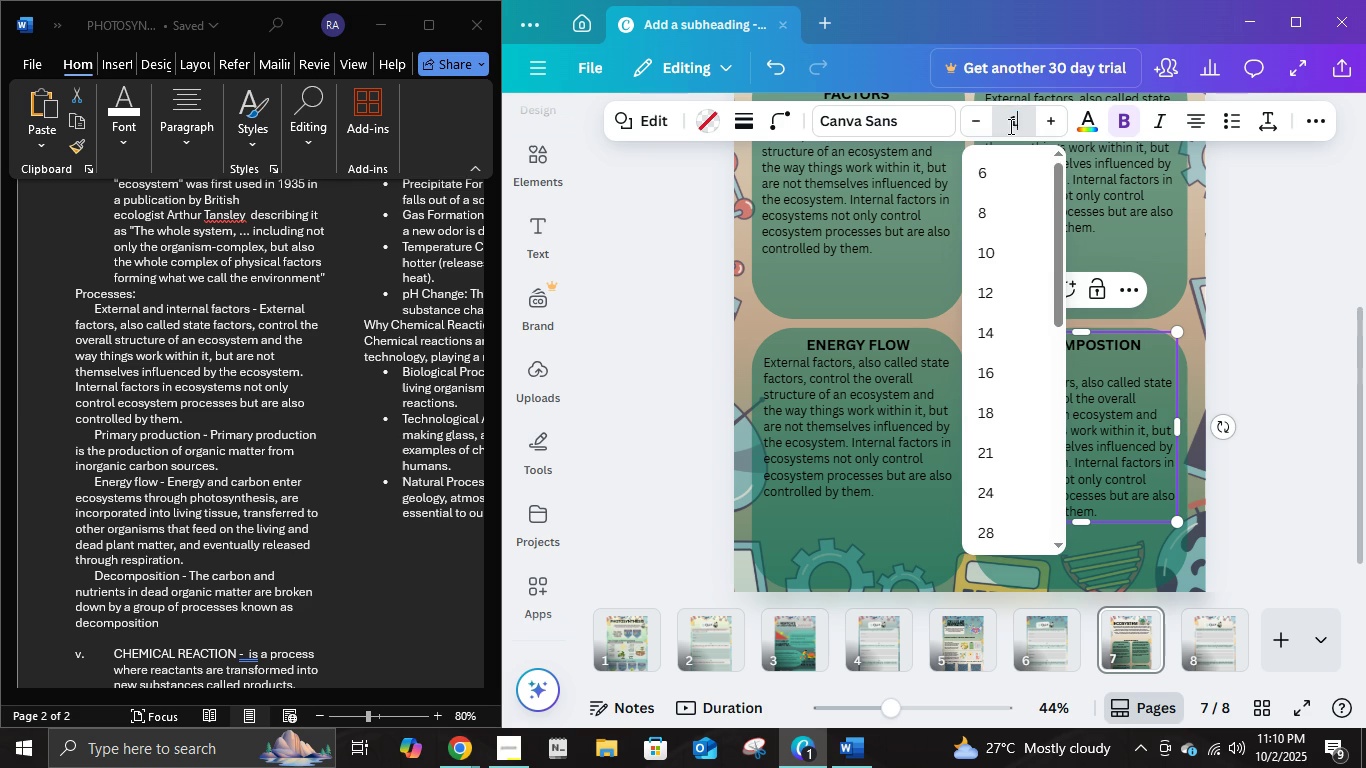 
key(Numpad1)
 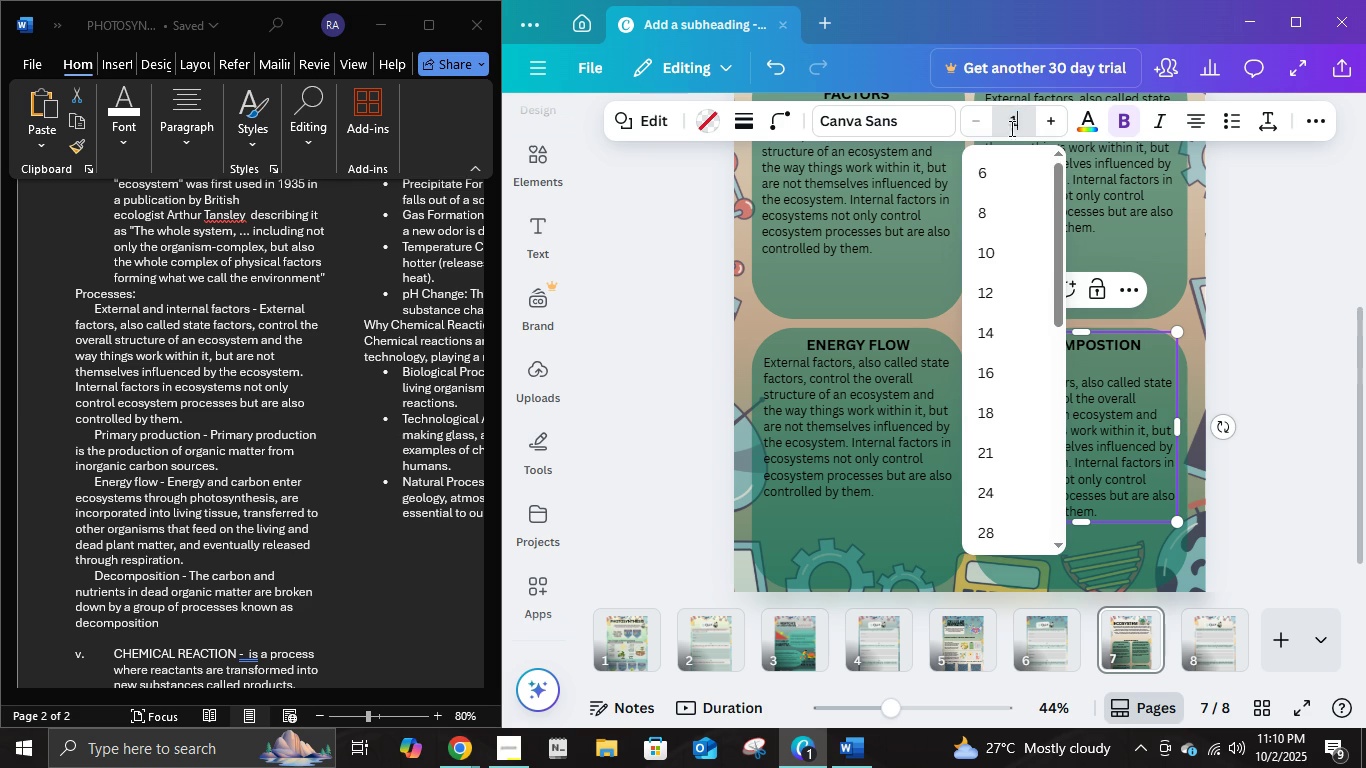 
key(Numpad0)
 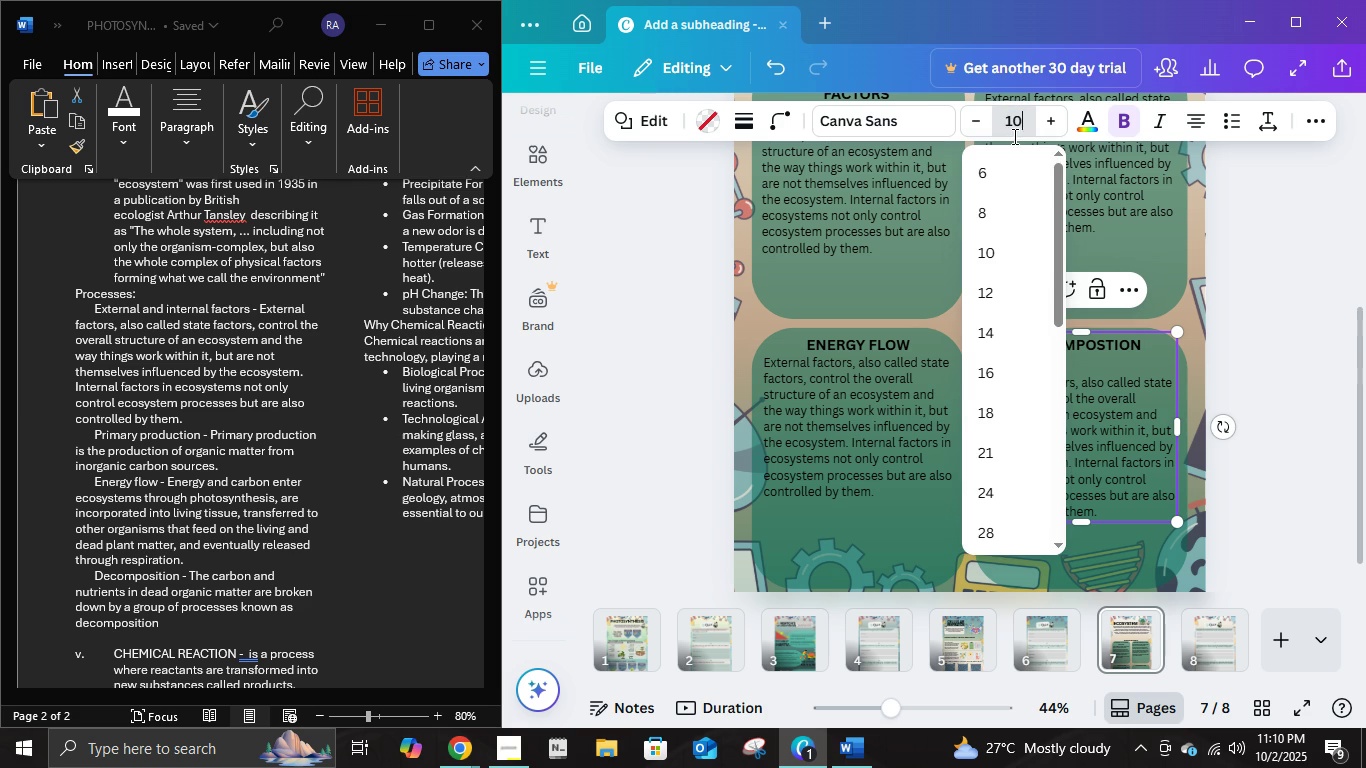 
key(NumpadEnter)
 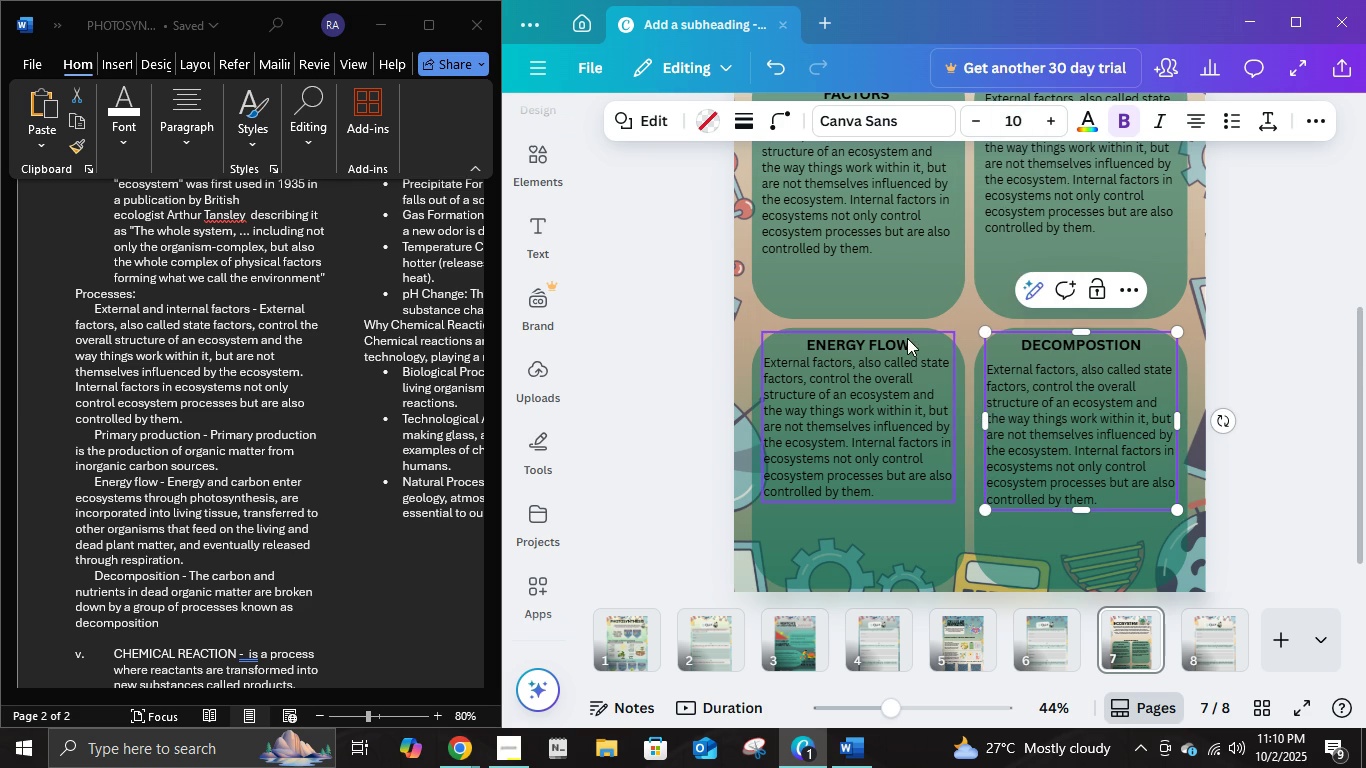 
double_click([907, 338])
 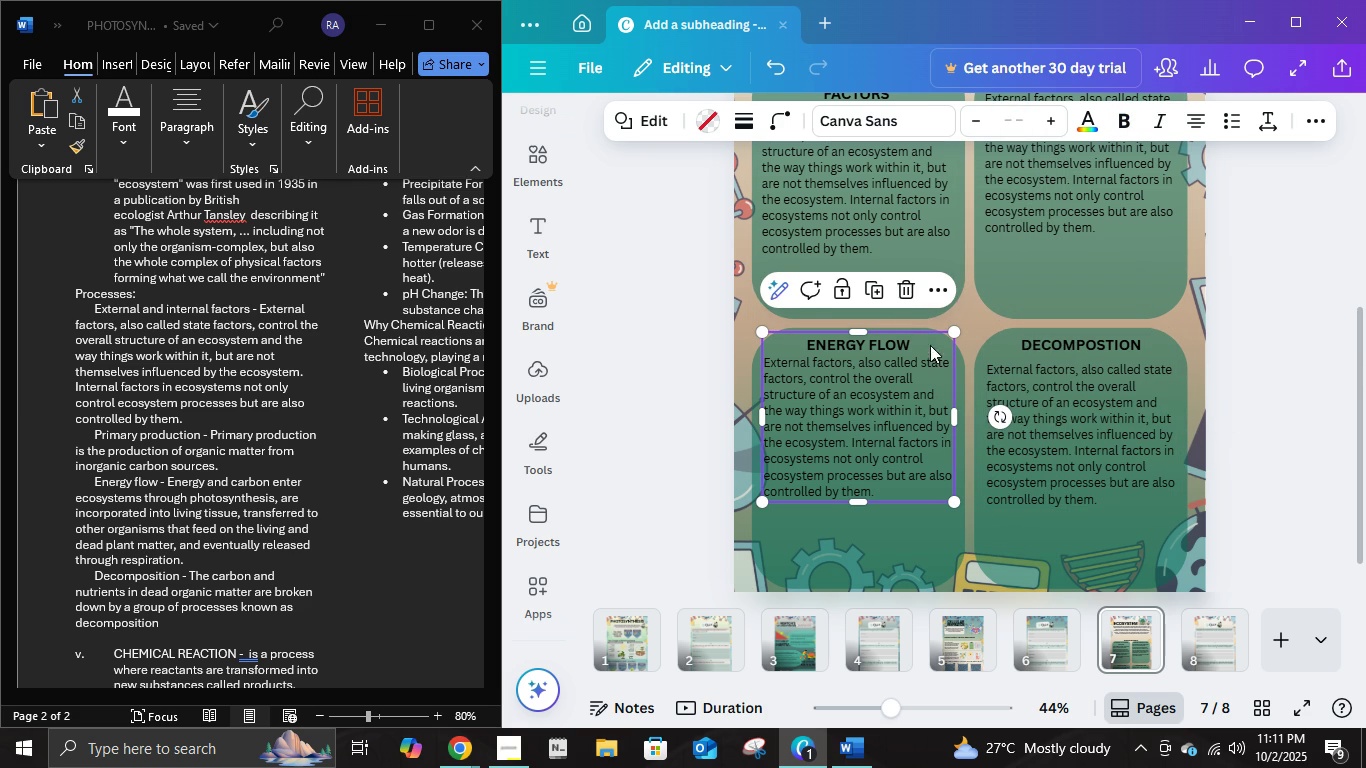 
double_click([930, 345])
 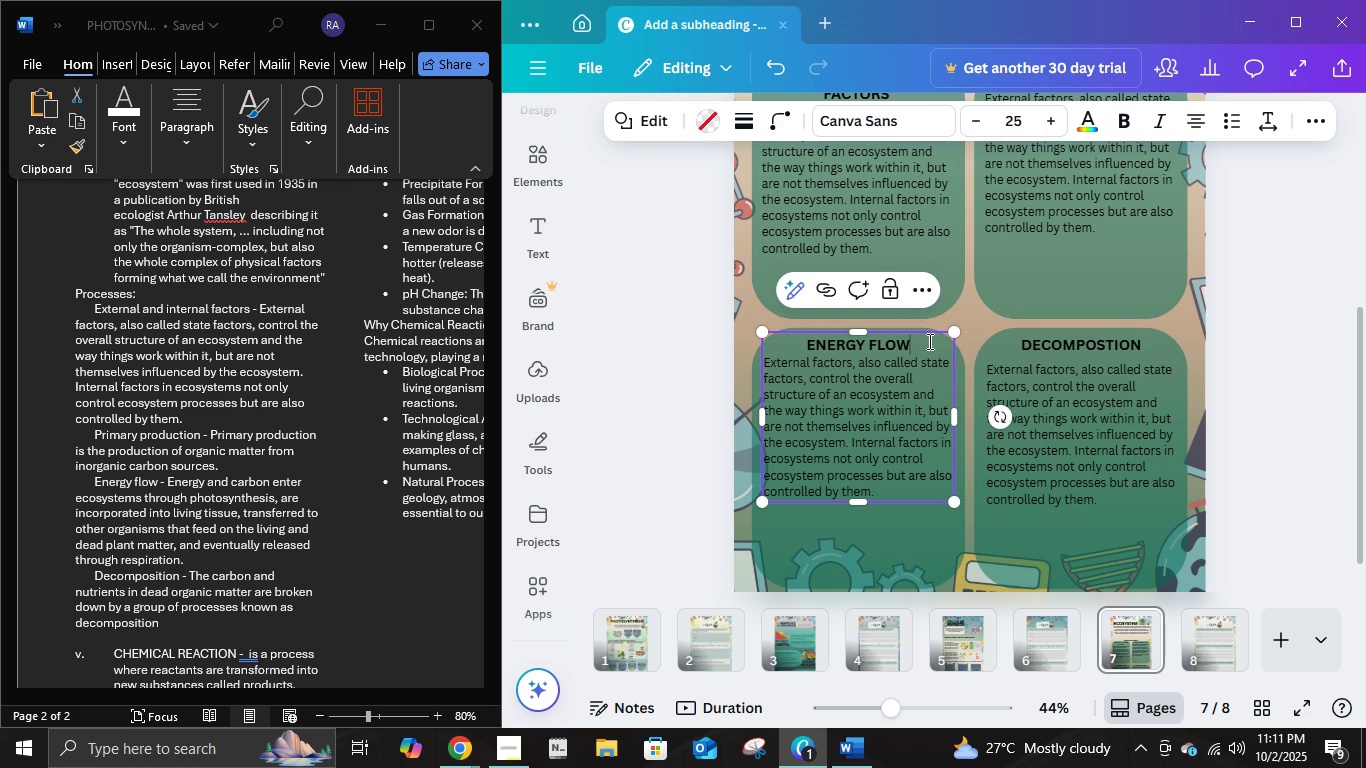 
left_click([928, 341])
 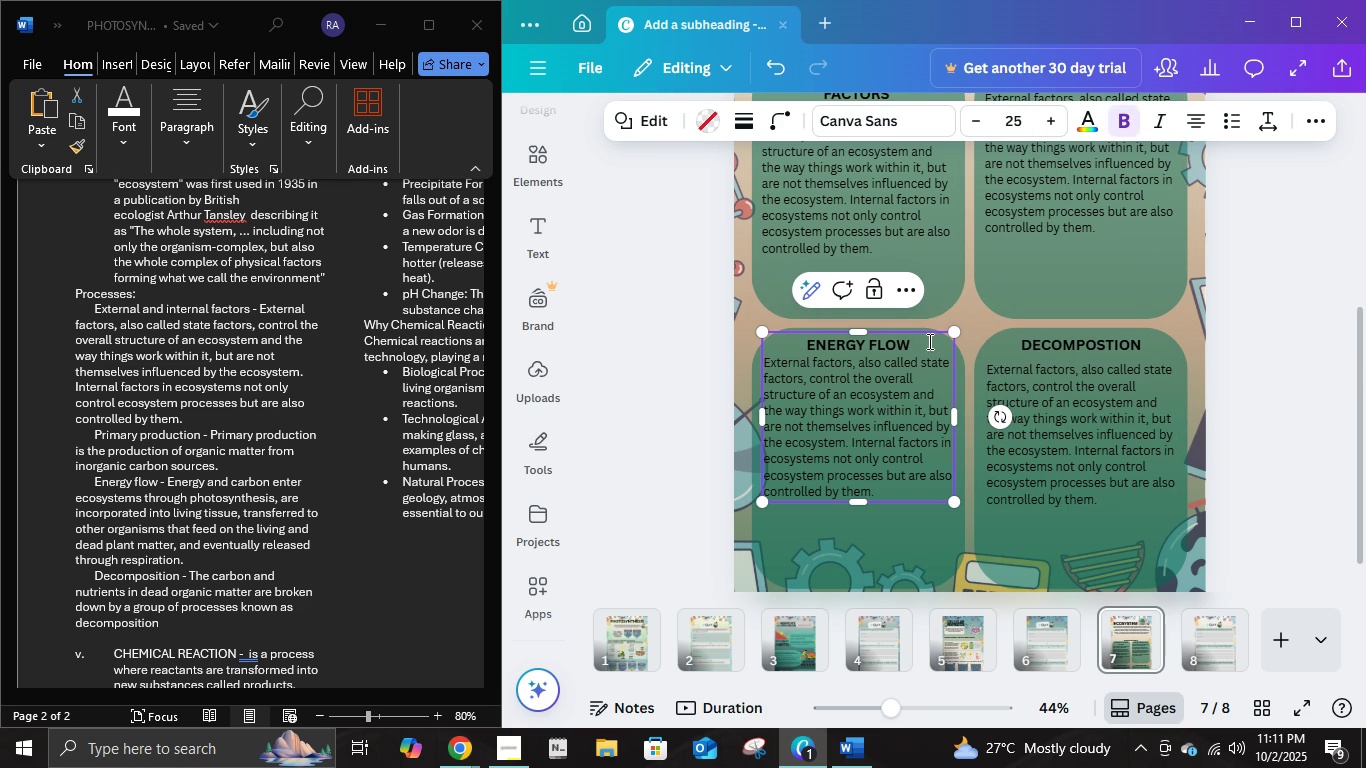 
key(Enter)
 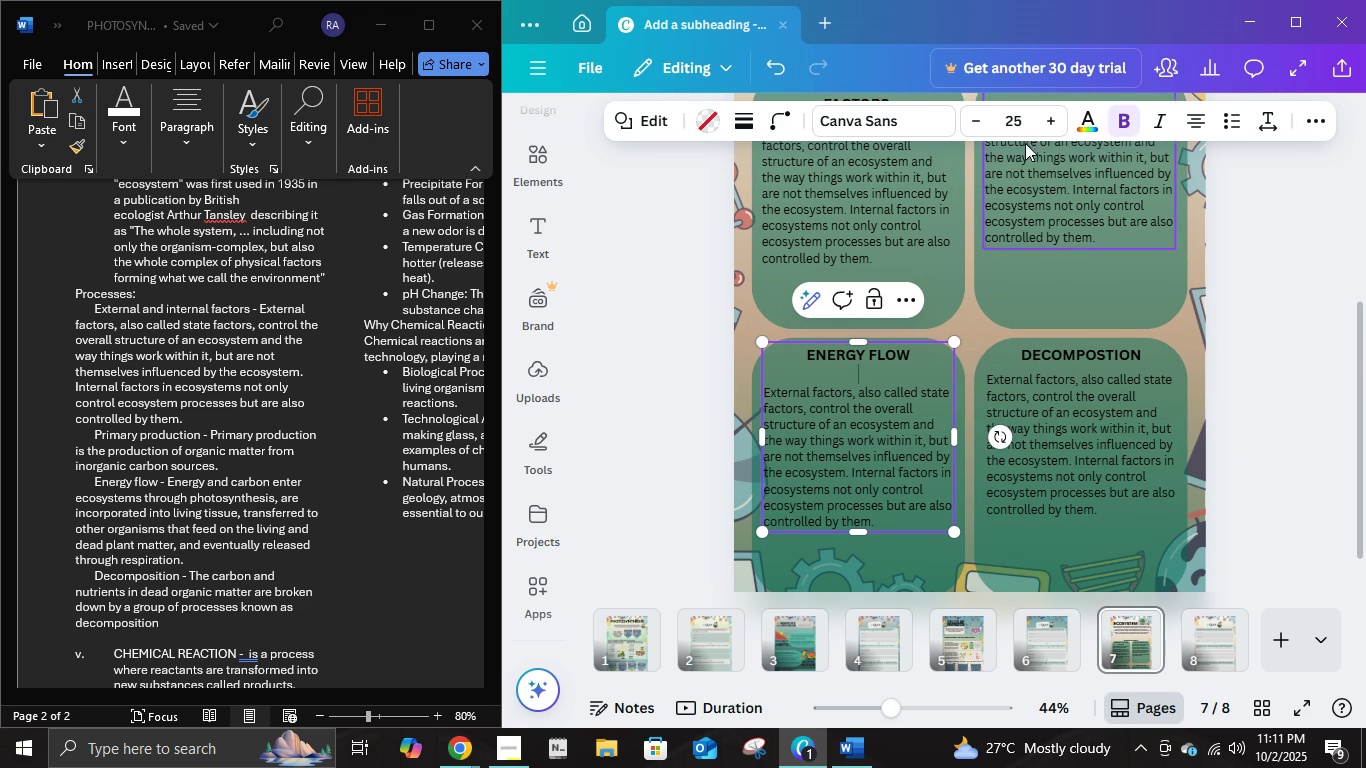 
key(Numpad1)
 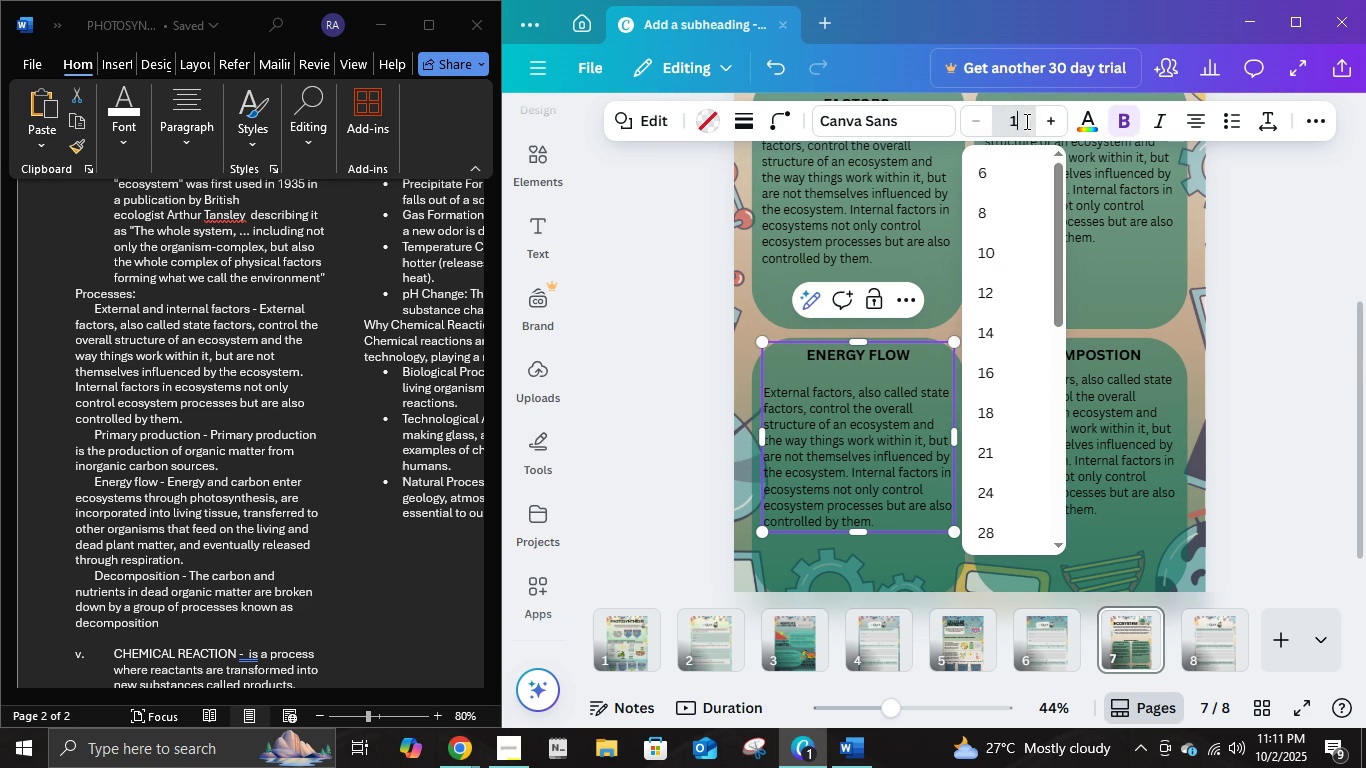 
key(Numpad0)
 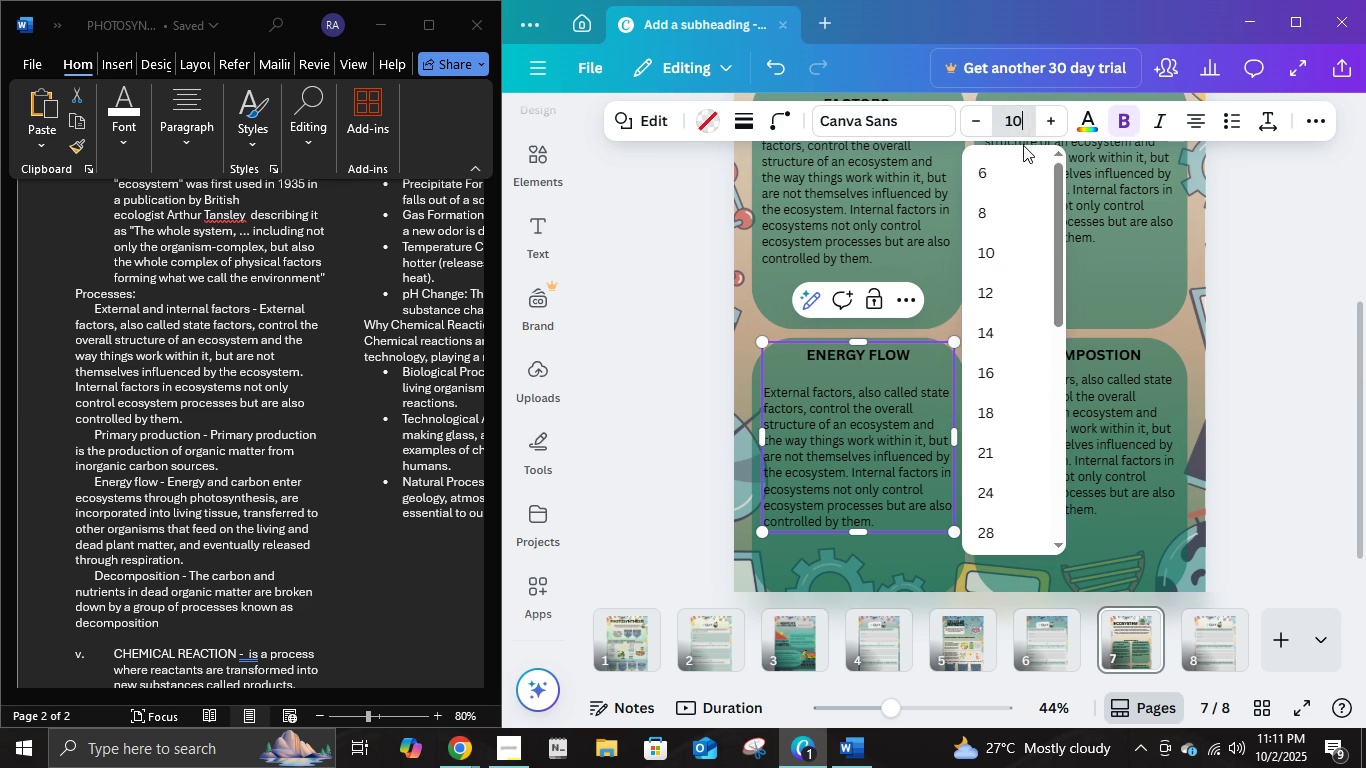 
key(NumpadEnter)
 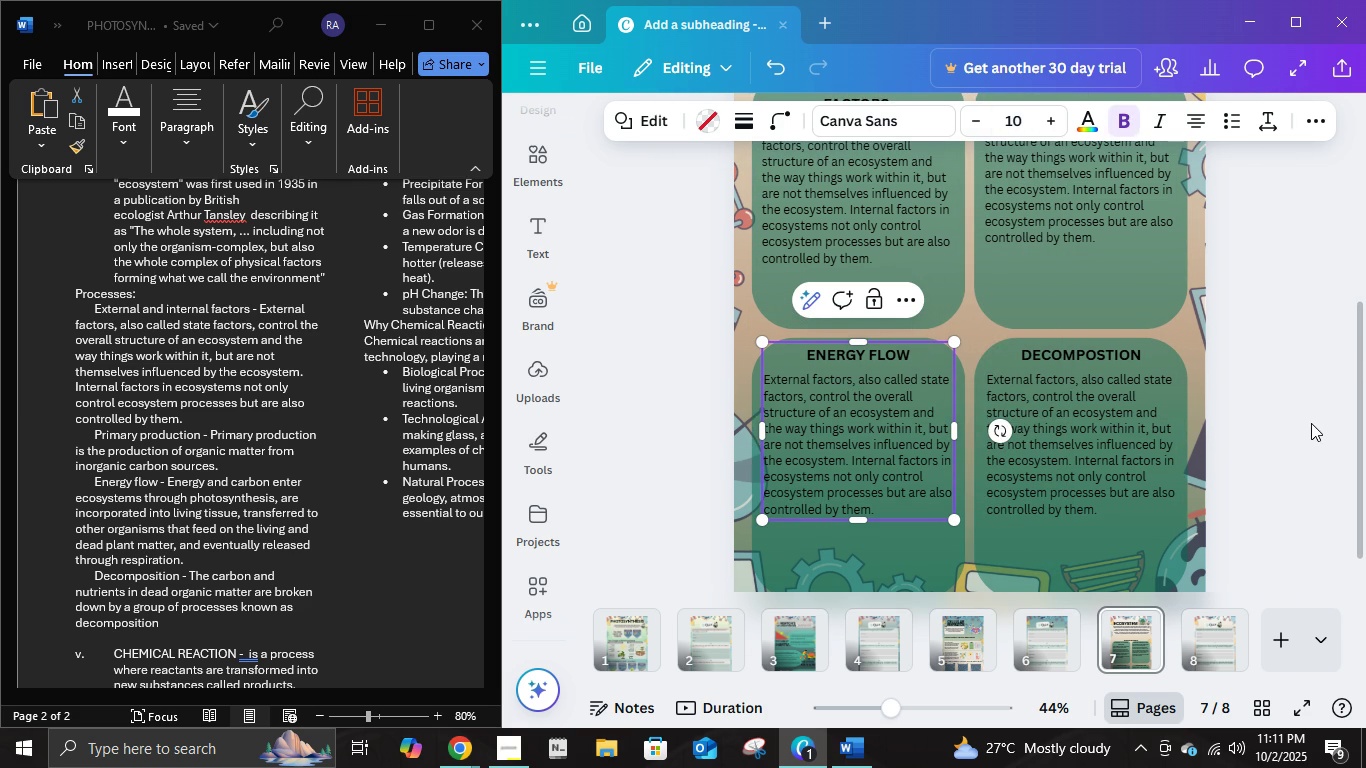 
left_click([1311, 423])